 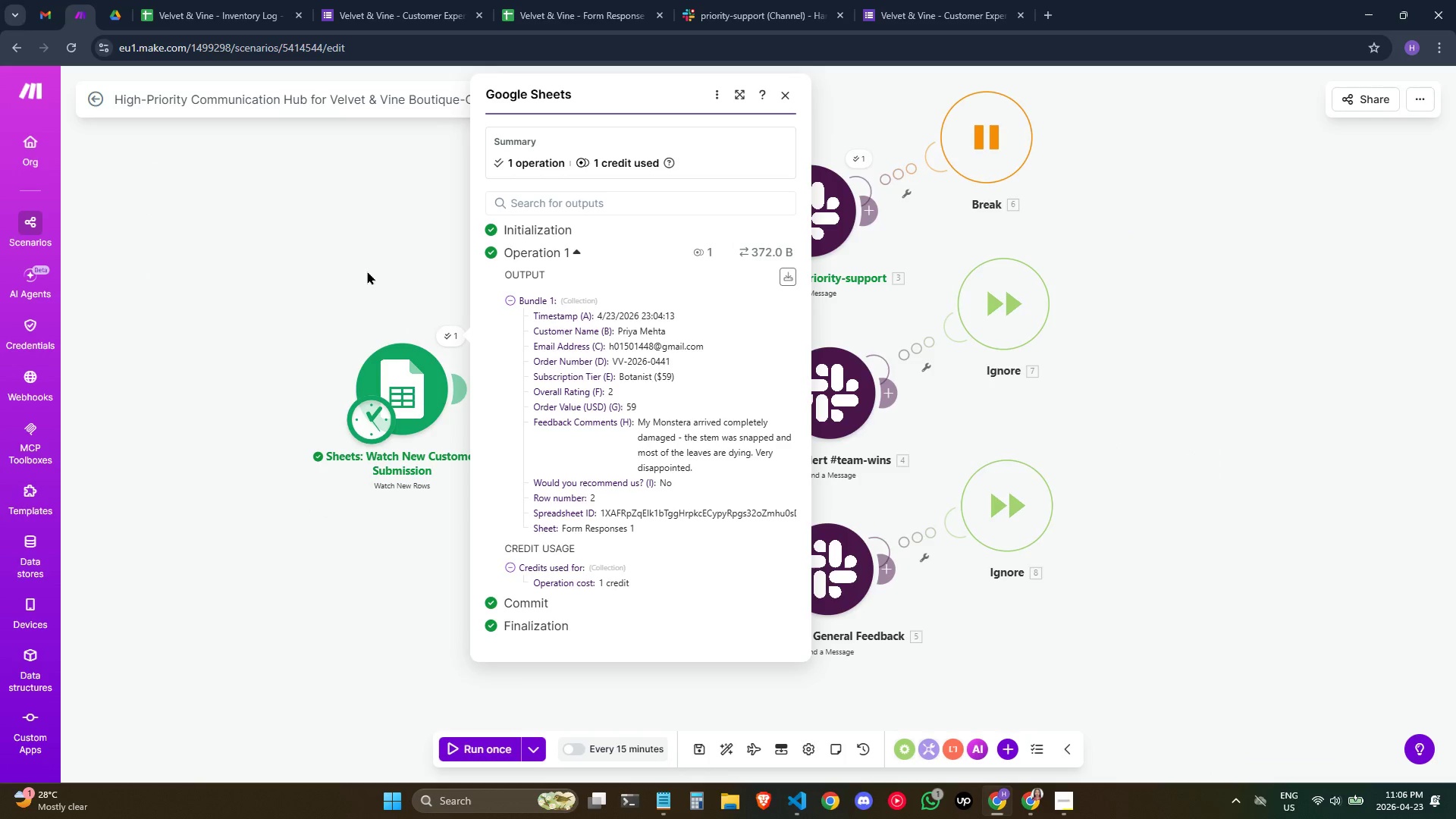 
key(Meta+Shift+ShiftLeft)
 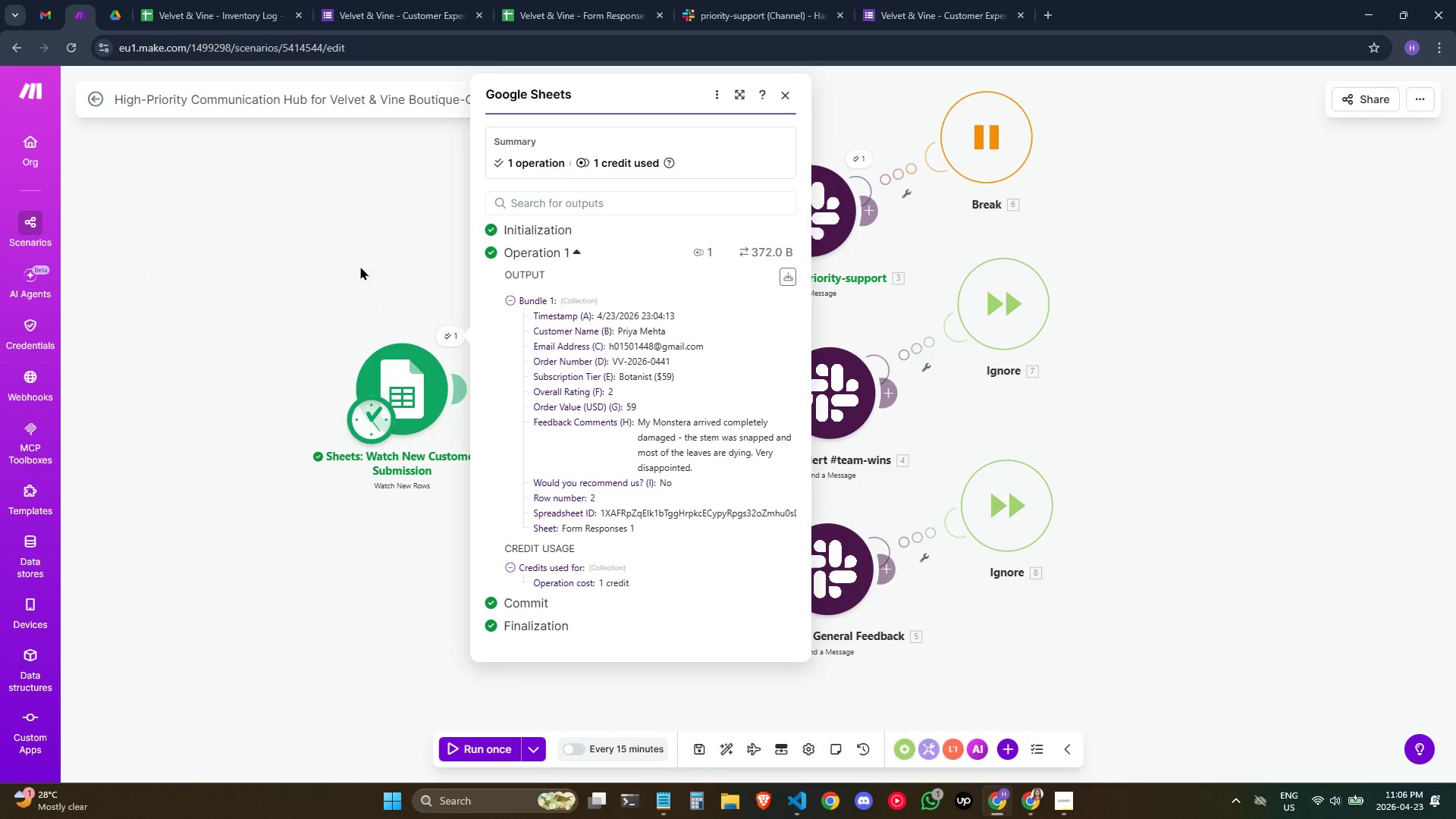 
key(Meta+Shift+S)
 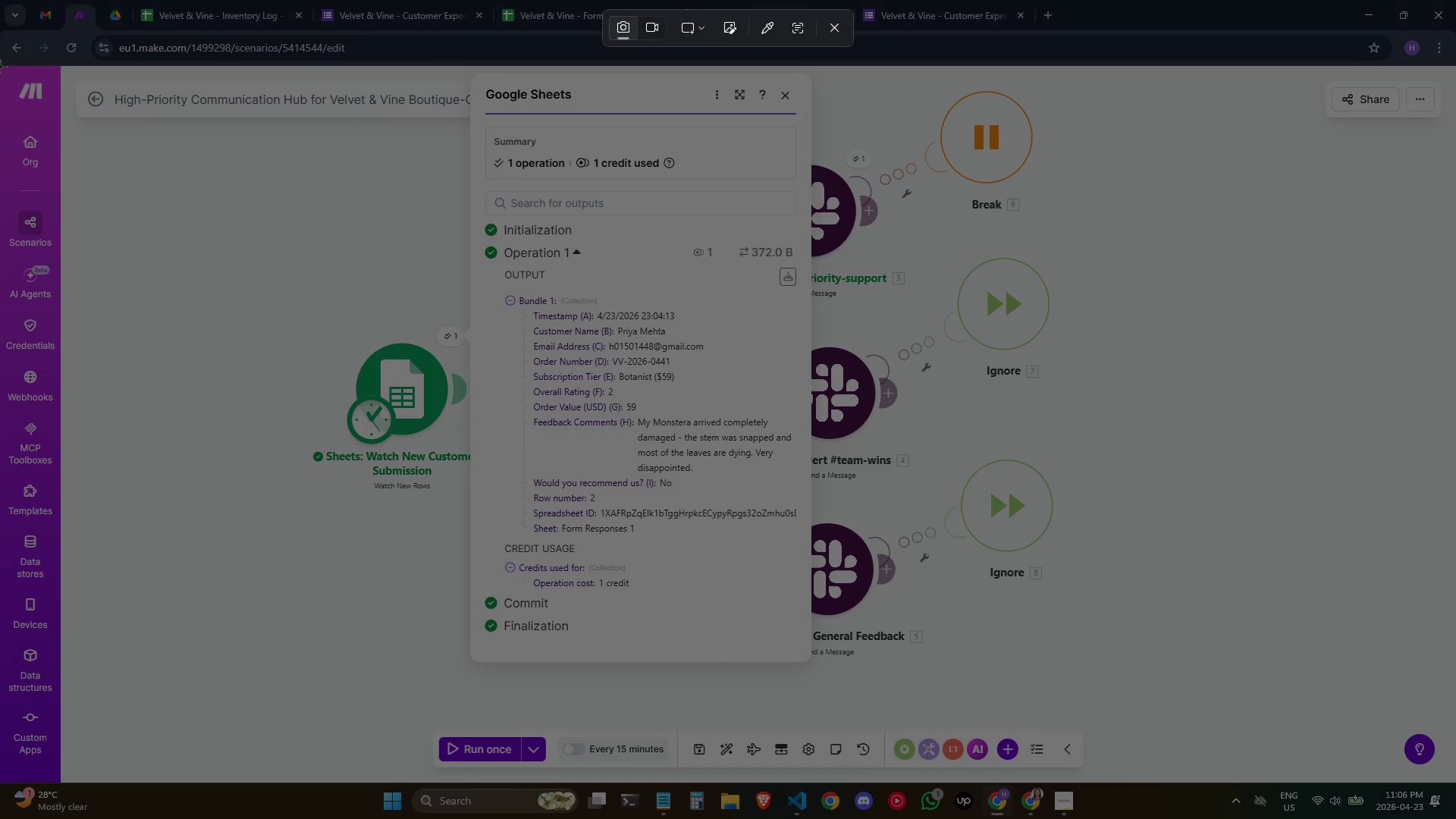 
left_click_drag(start_coordinate=[0, 66], to_coordinate=[1455, 784])
 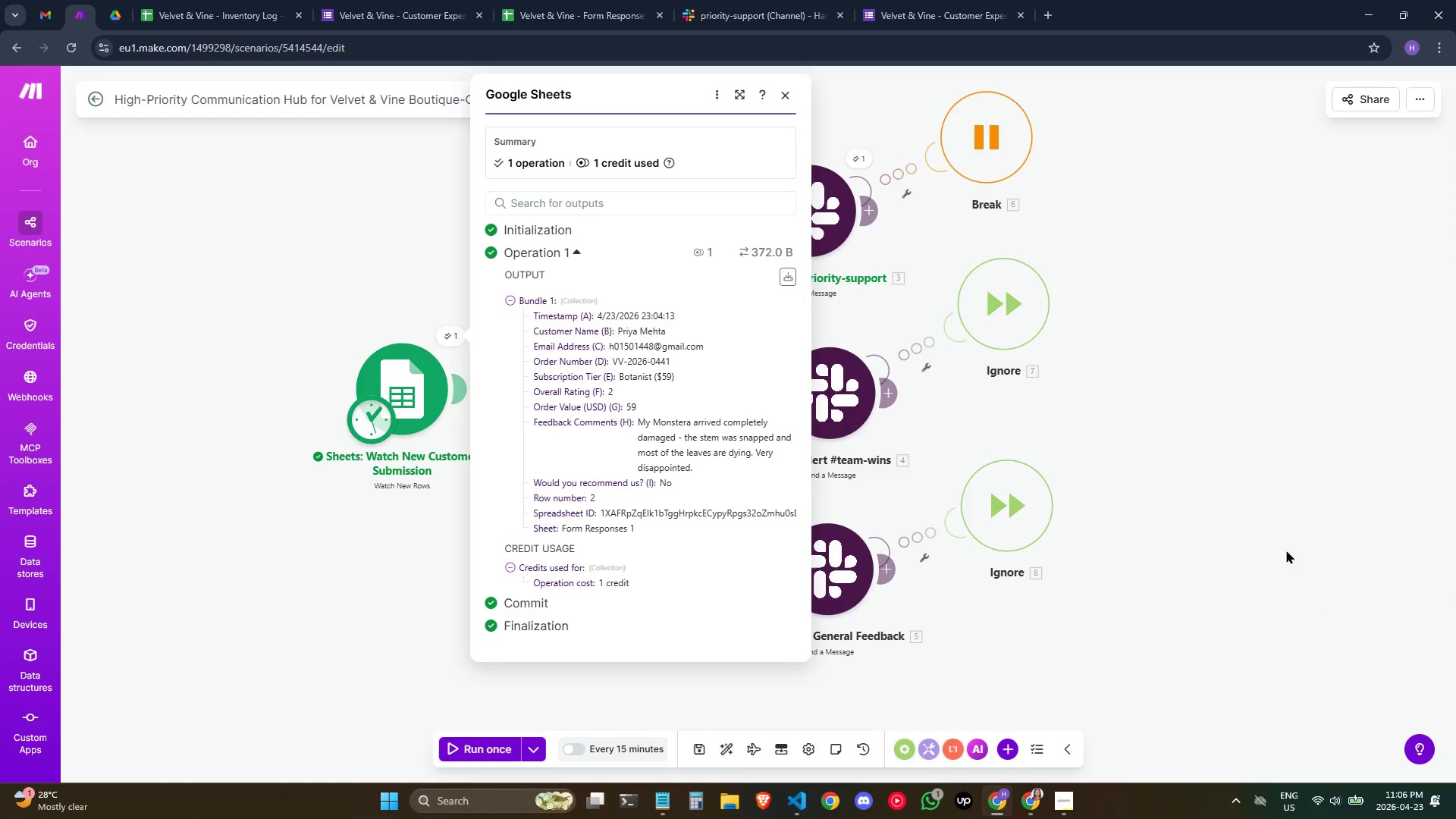 
left_click([1286, 550])
 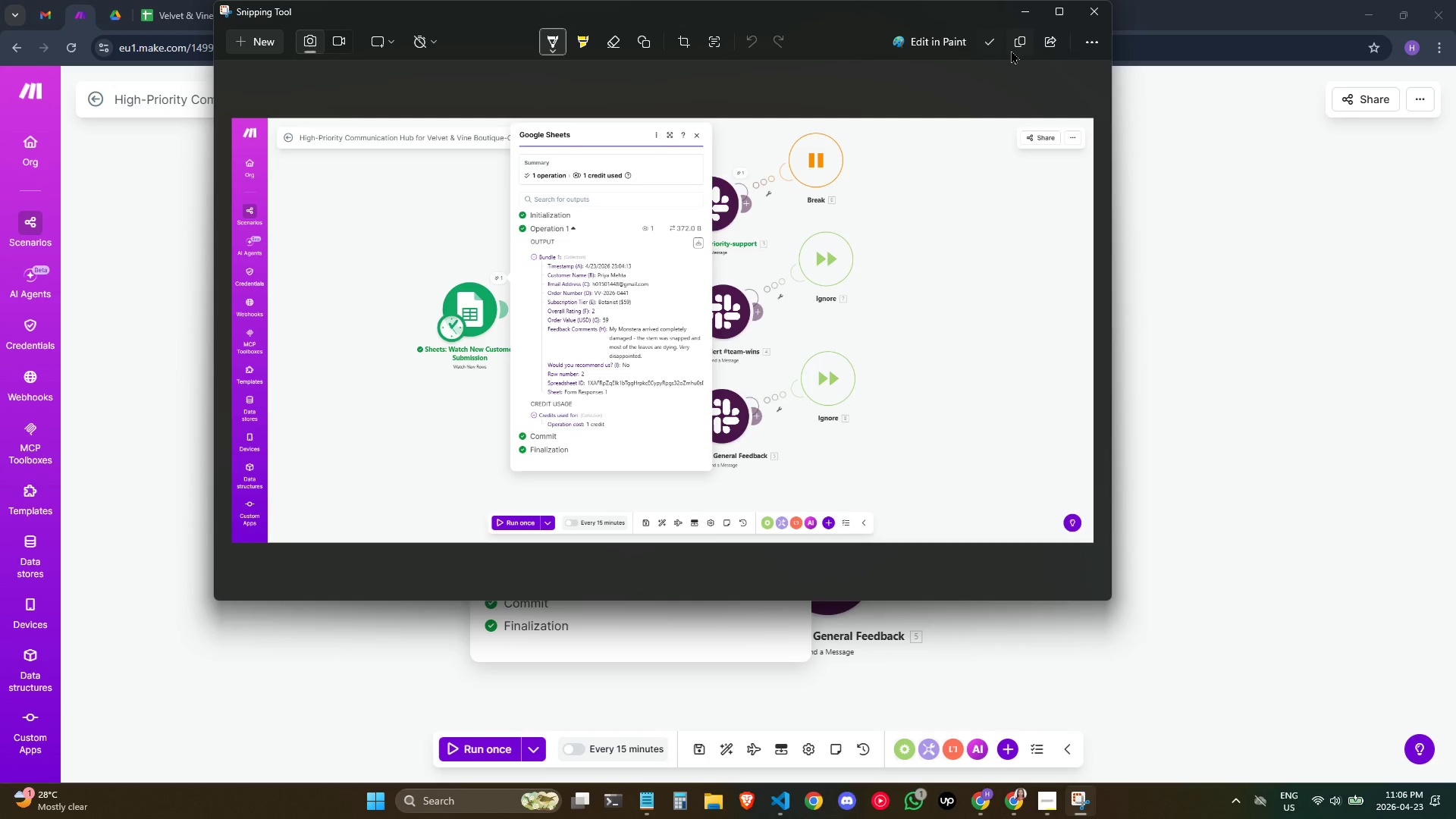 
left_click([990, 40])
 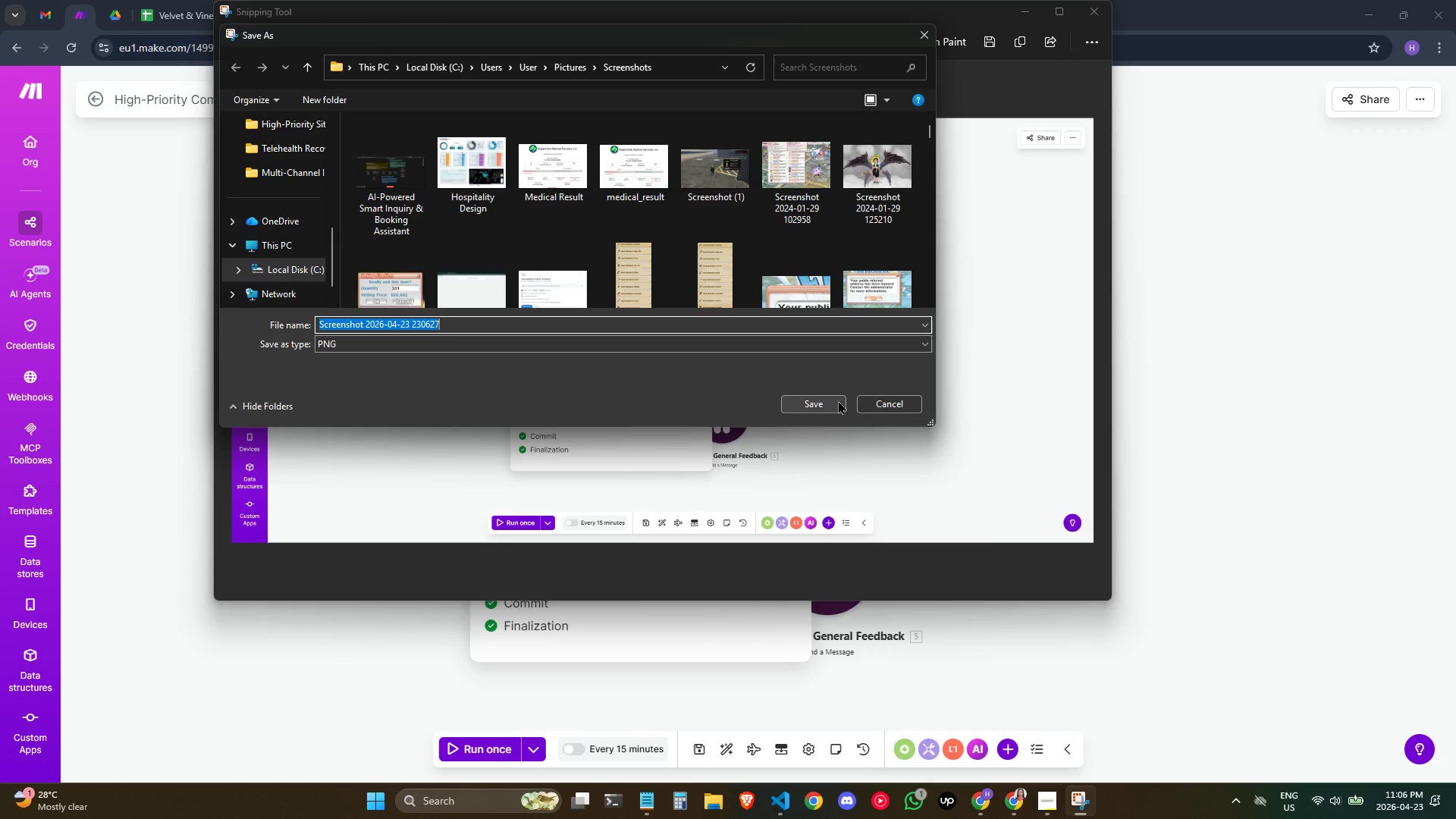 
wait(5.94)
 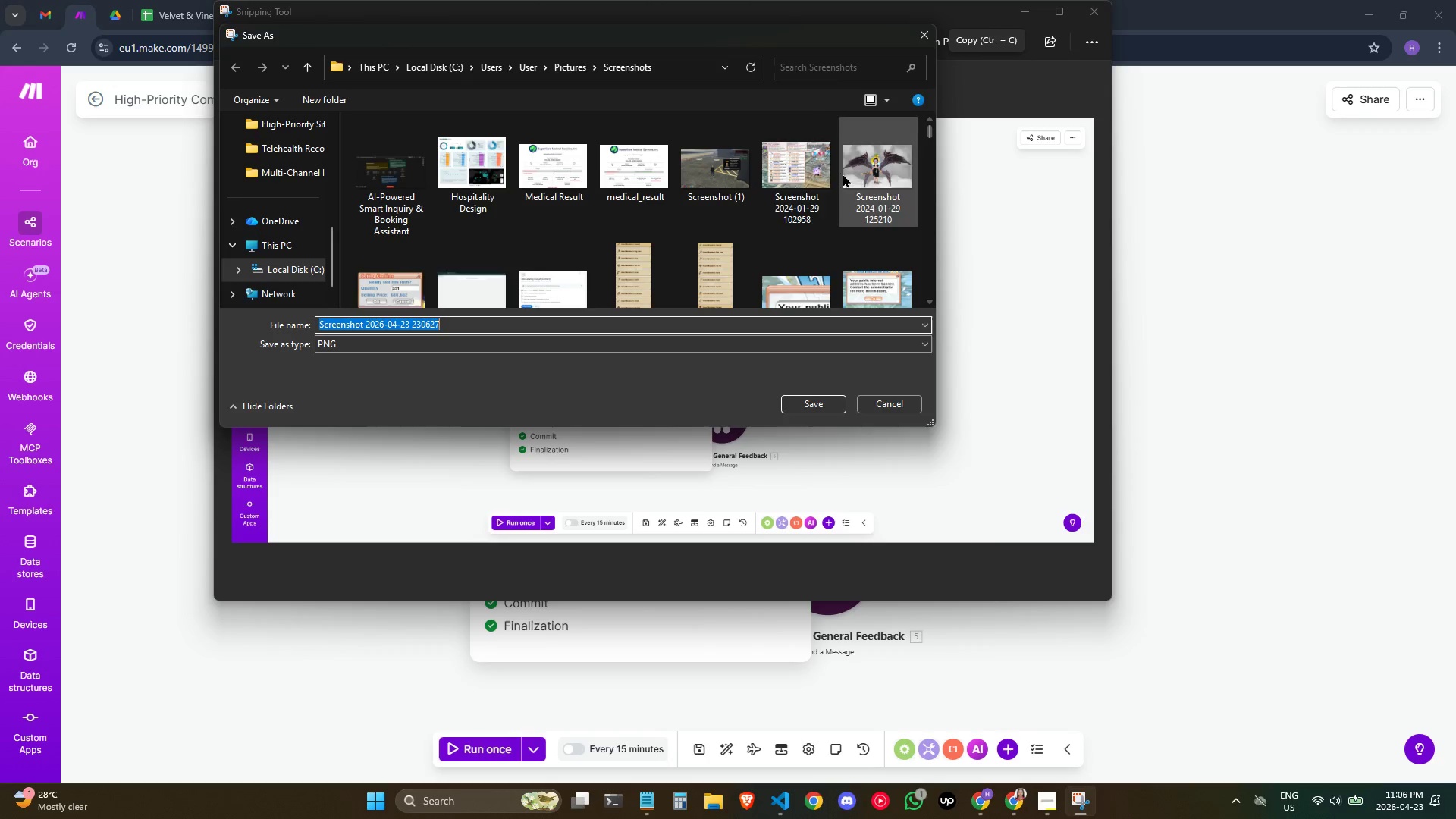 
left_click([826, 400])
 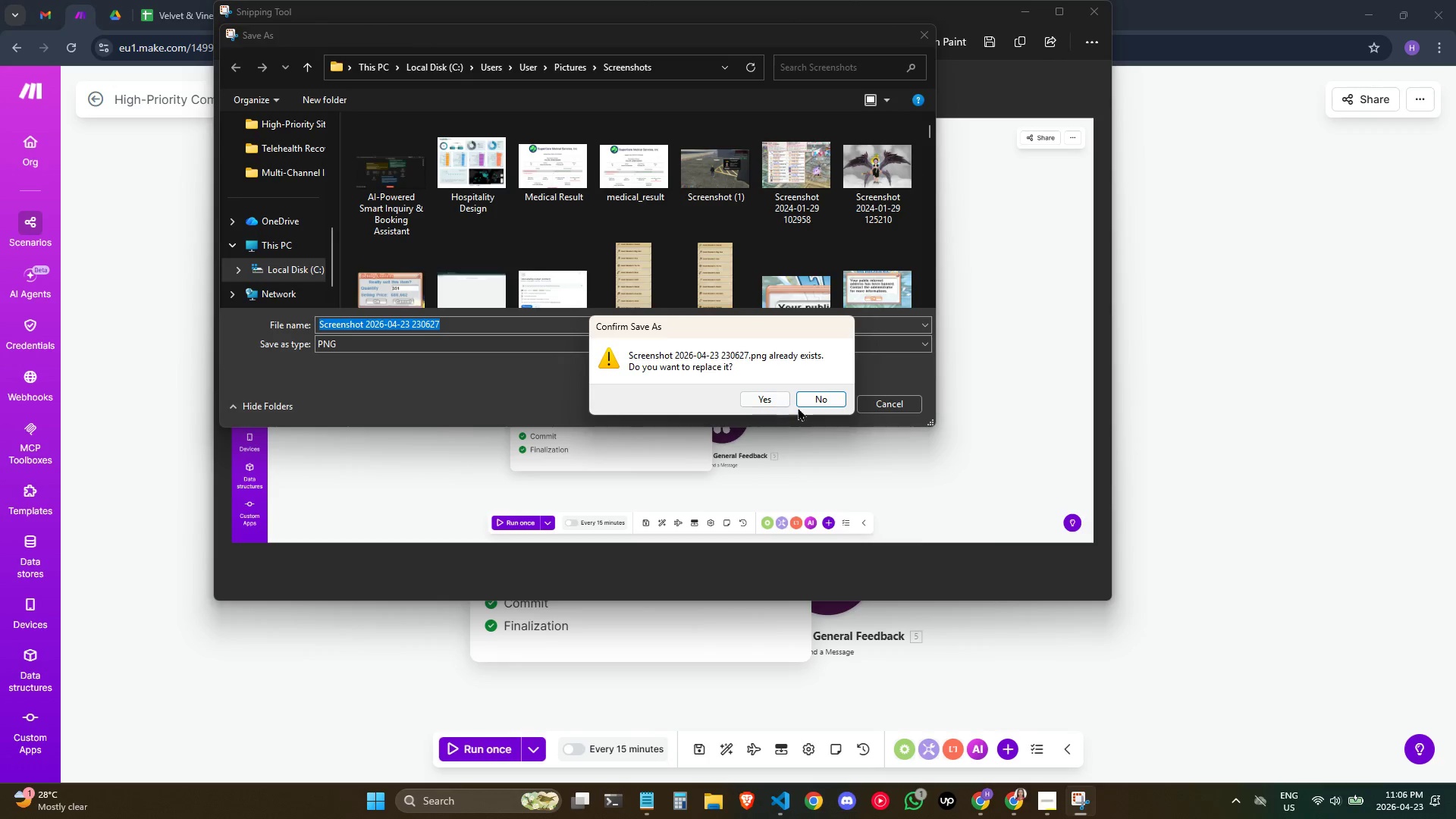 
left_click([823, 400])
 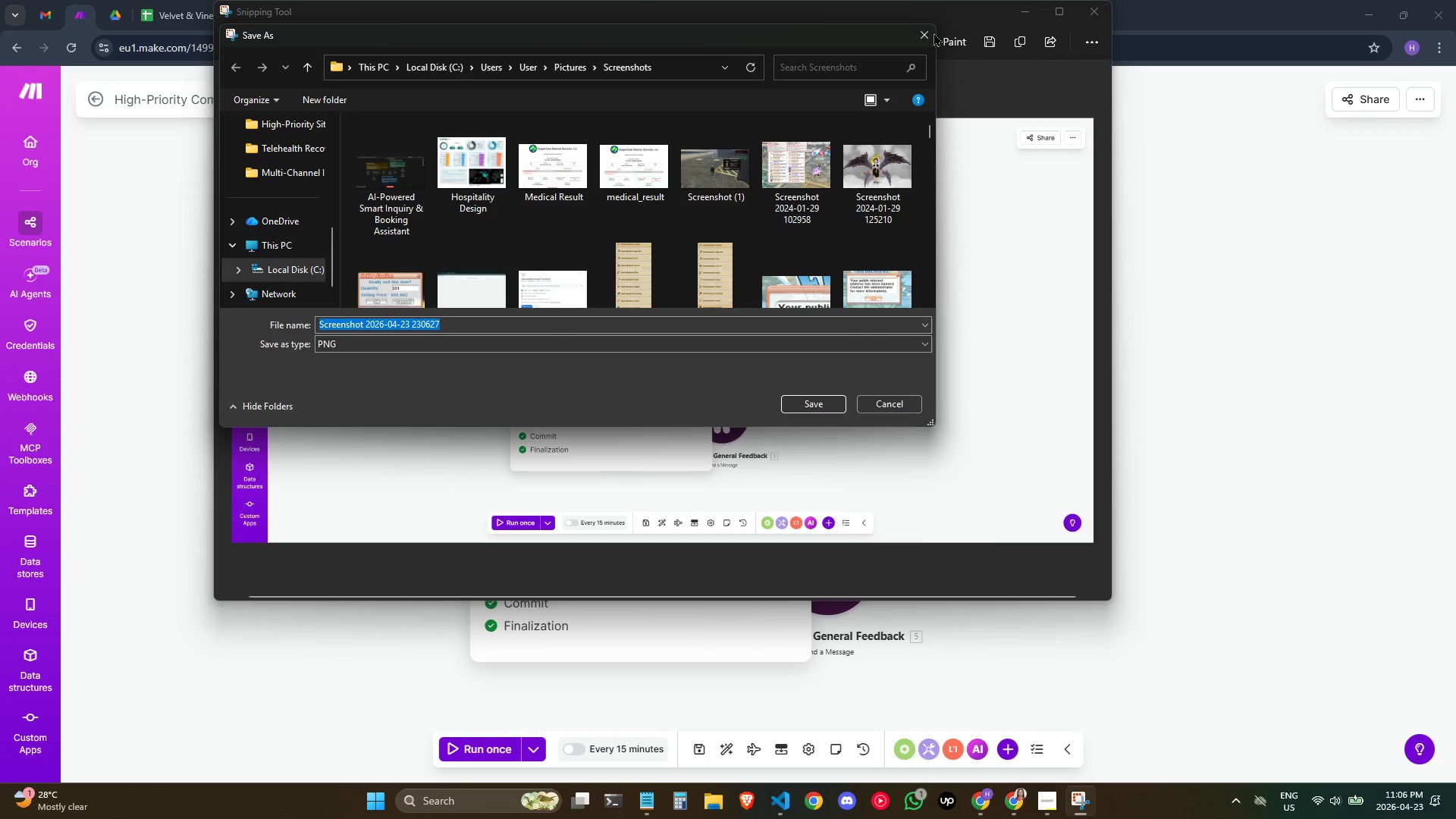 
left_click([930, 30])
 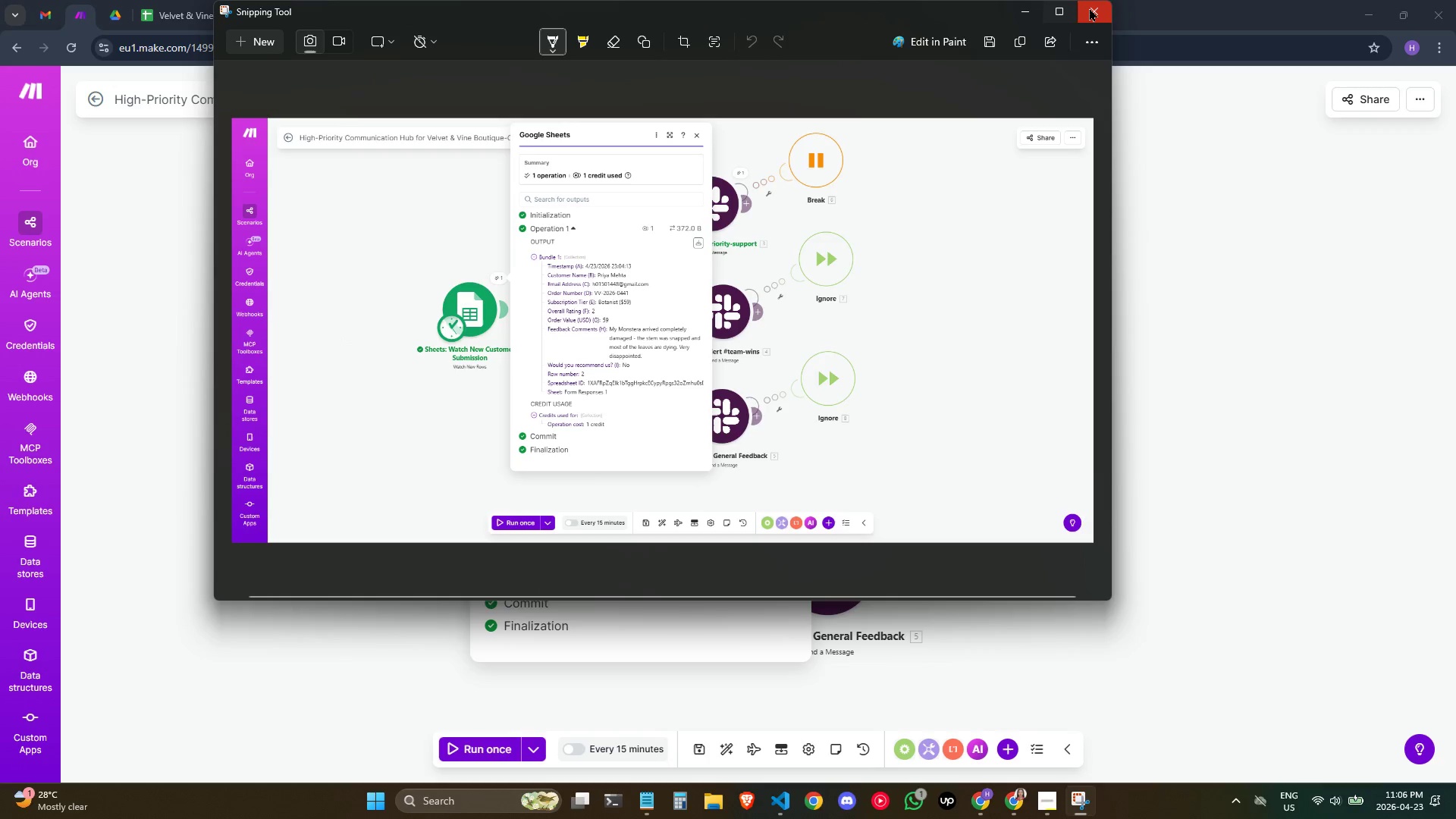 
left_click_drag(start_coordinate=[1091, 8], to_coordinate=[1092, 12])
 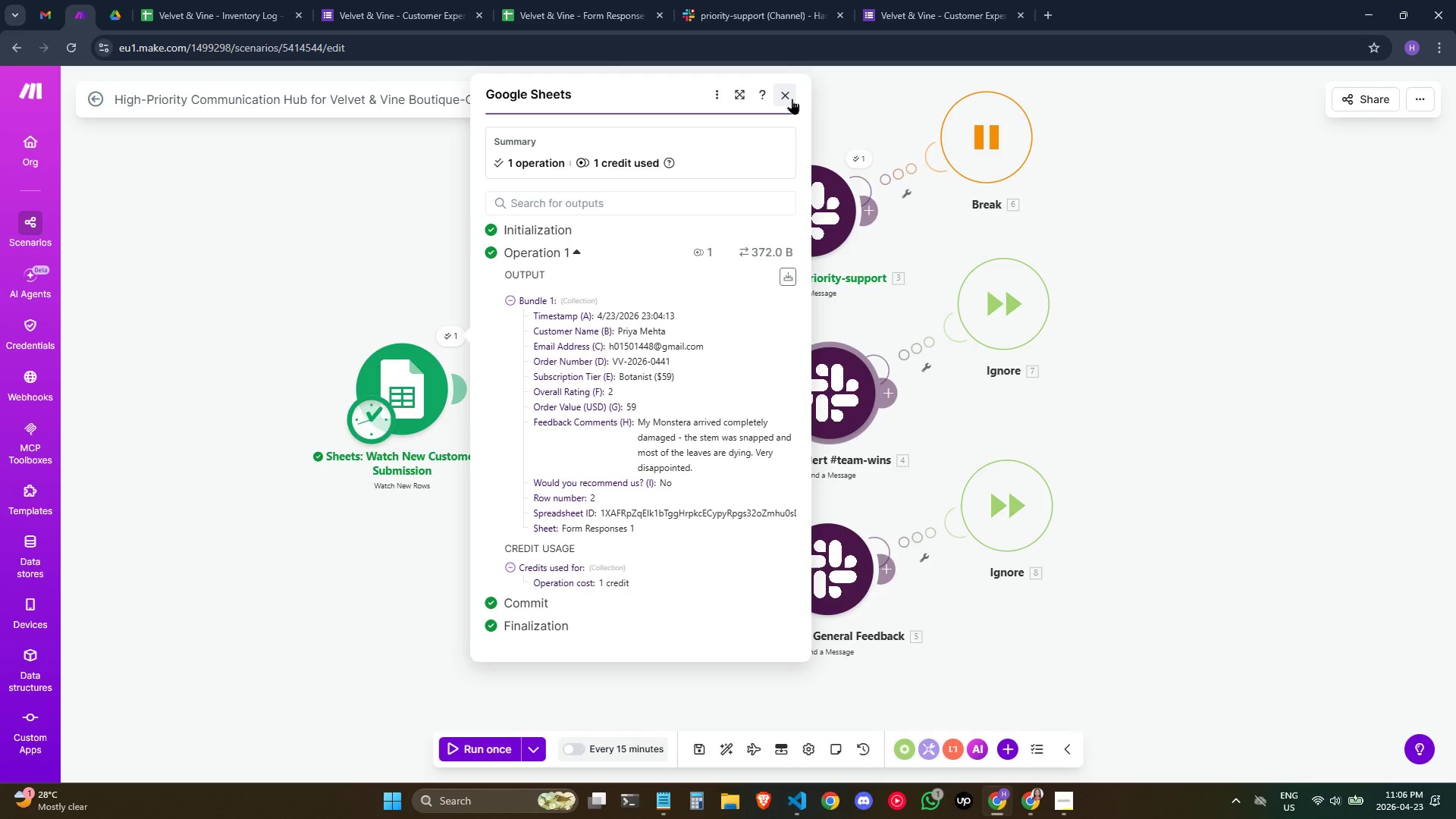 
left_click([792, 99])
 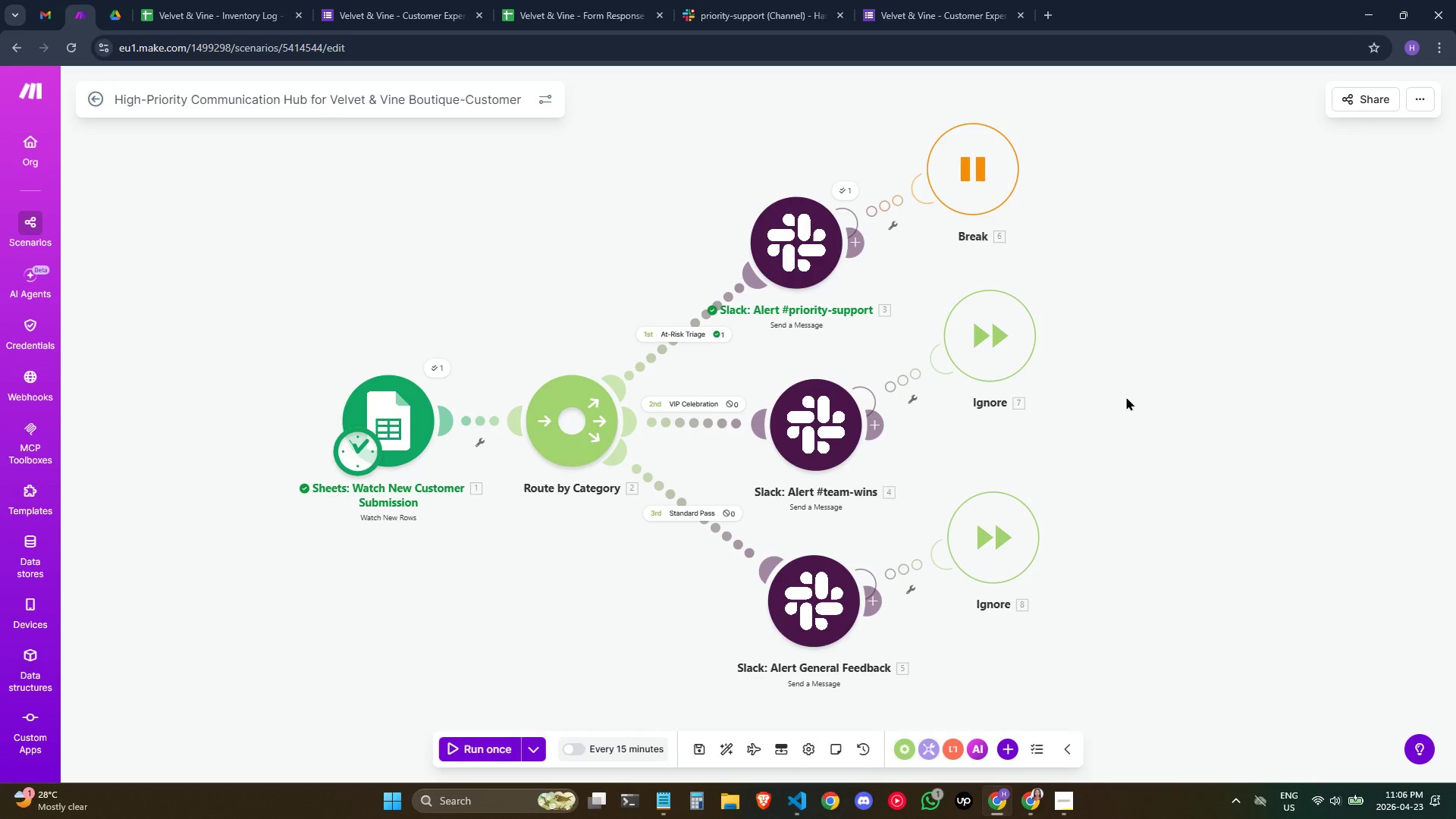 
wait(16.53)
 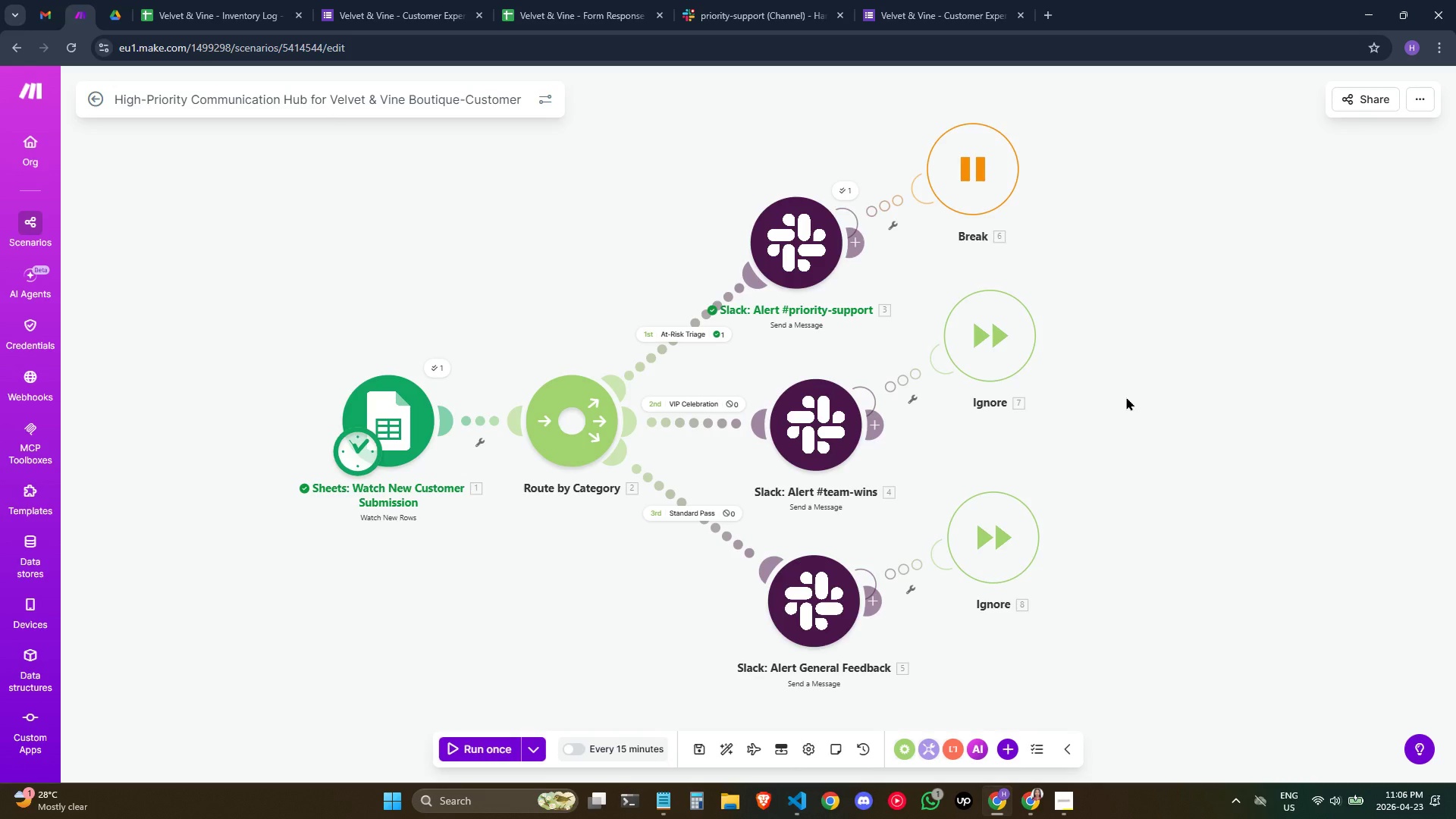 
mouse_move([891, 381])
 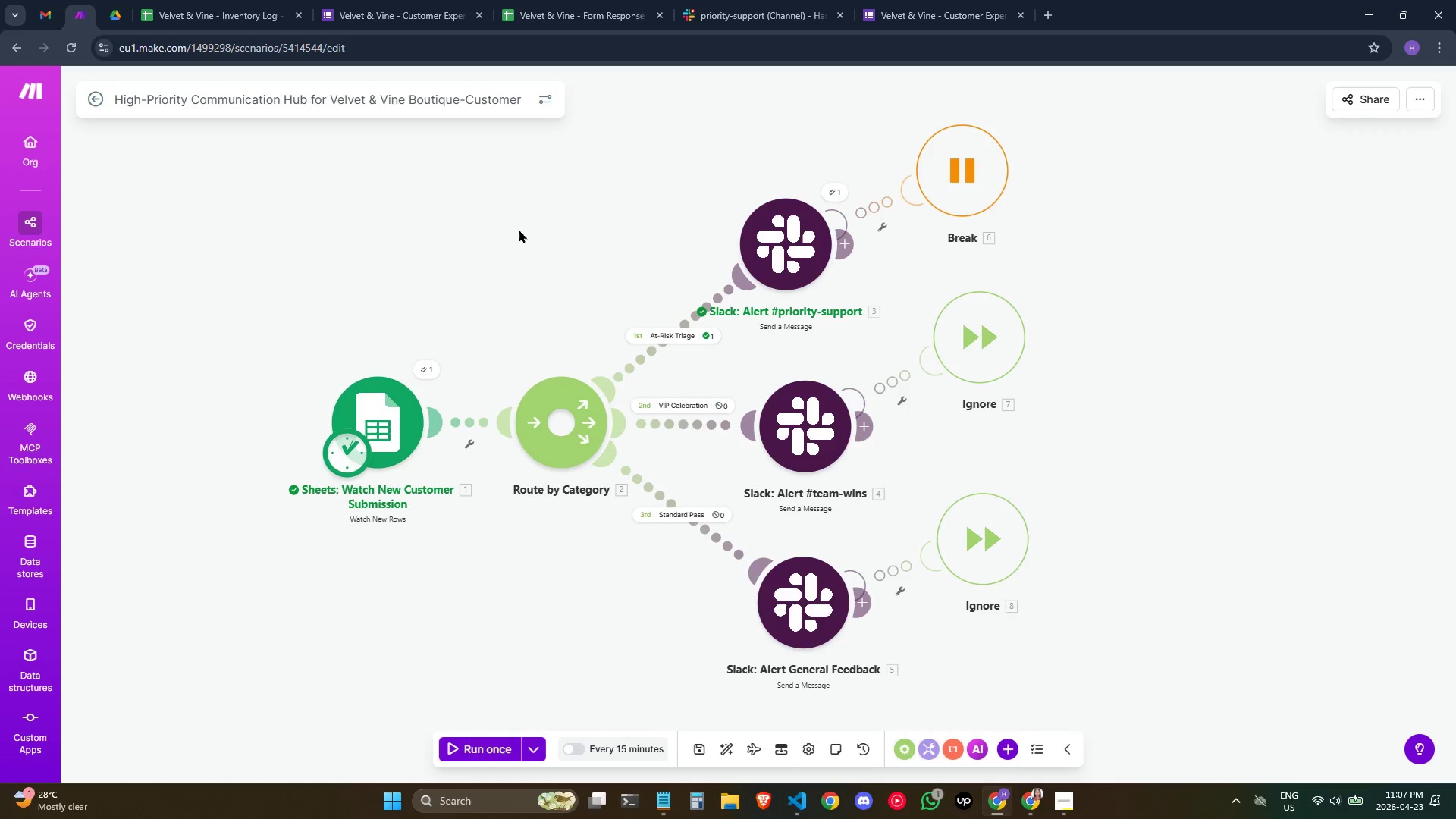 
wait(5.15)
 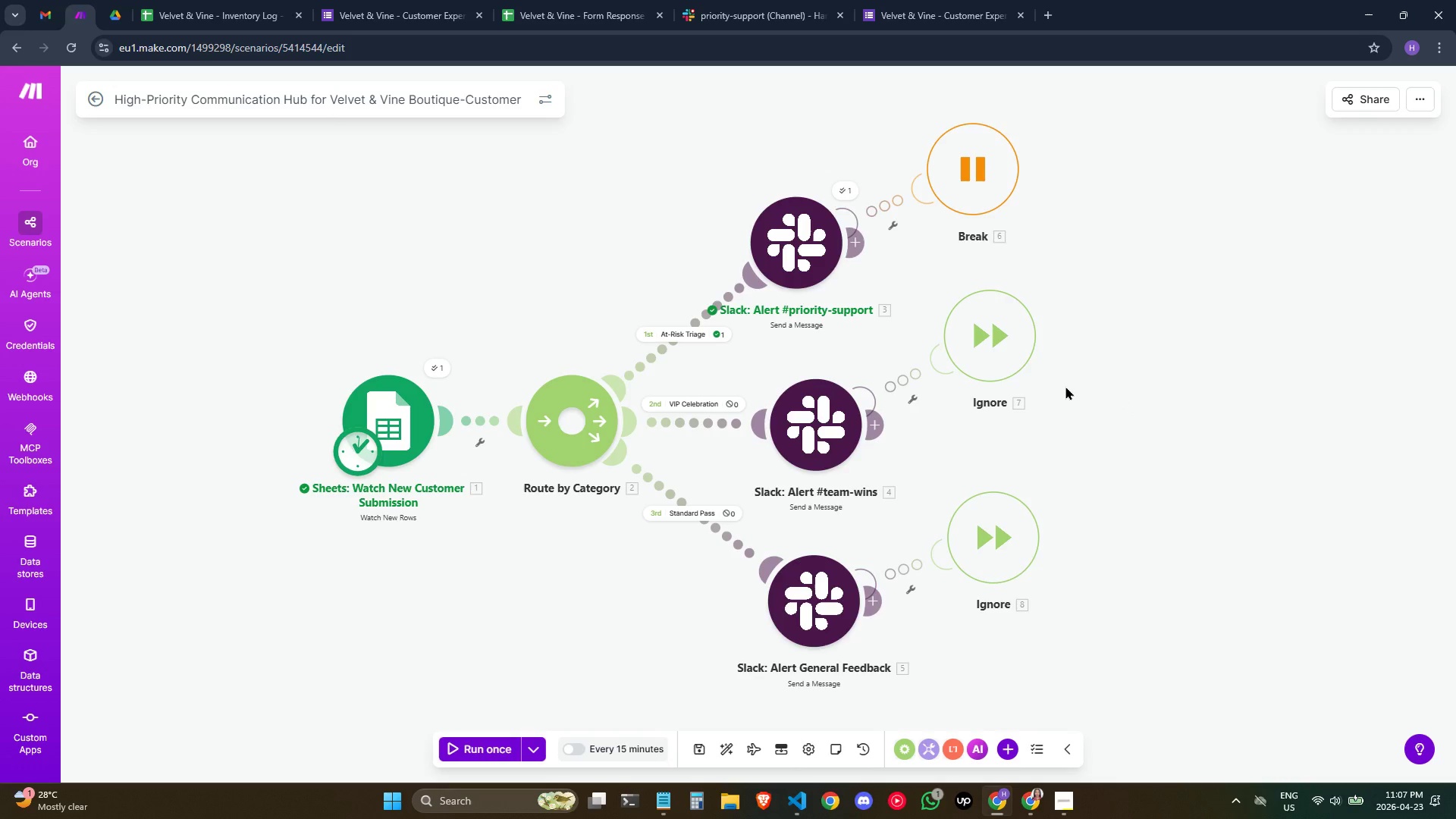 
left_click([1073, 817])